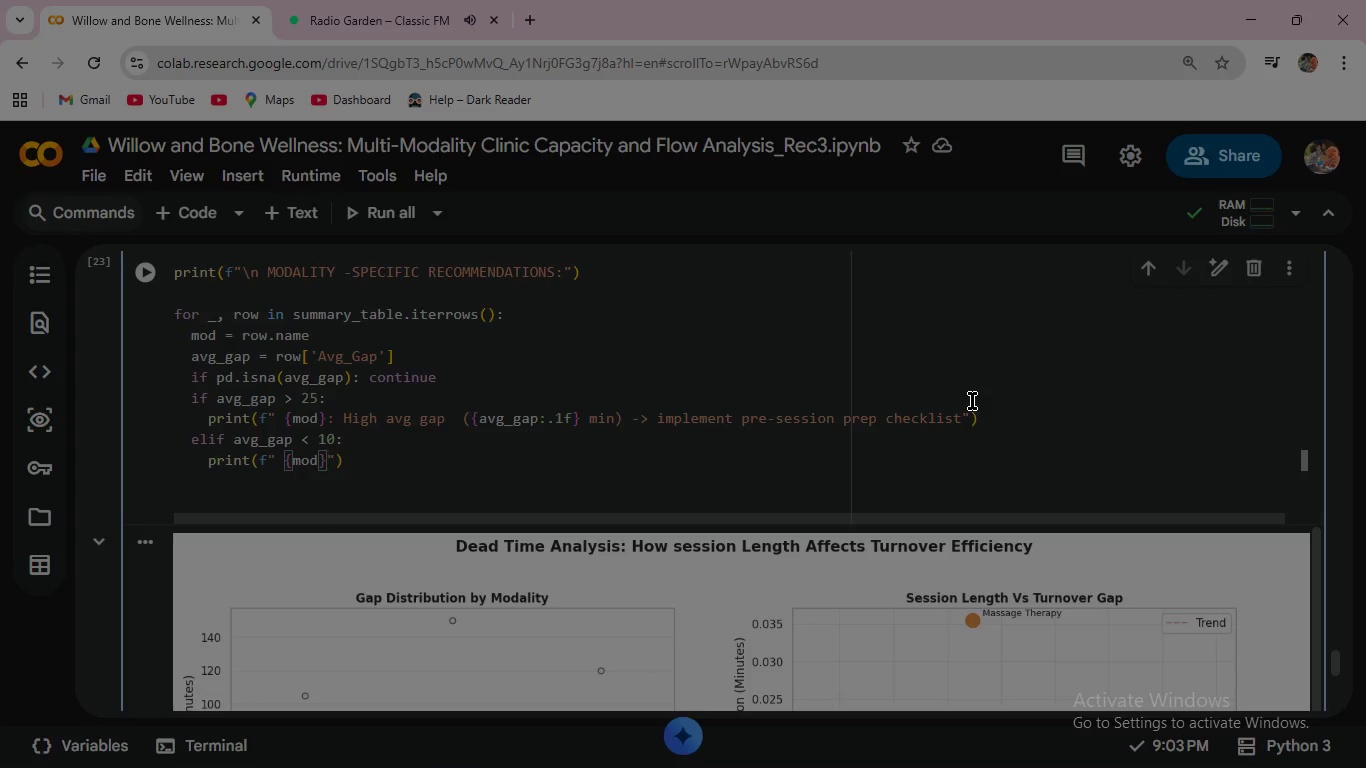 
key(ArrowRight)
 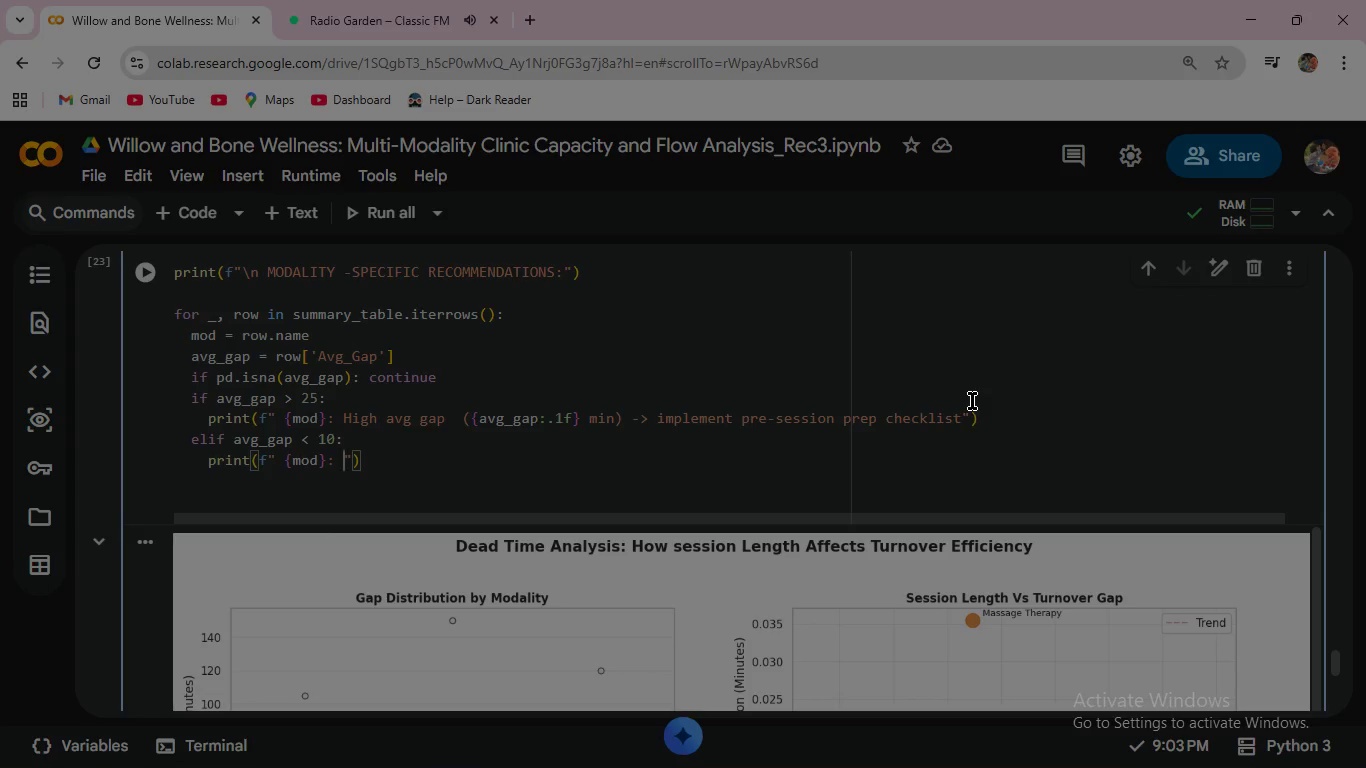 
type(: Tight turnover  ({)
 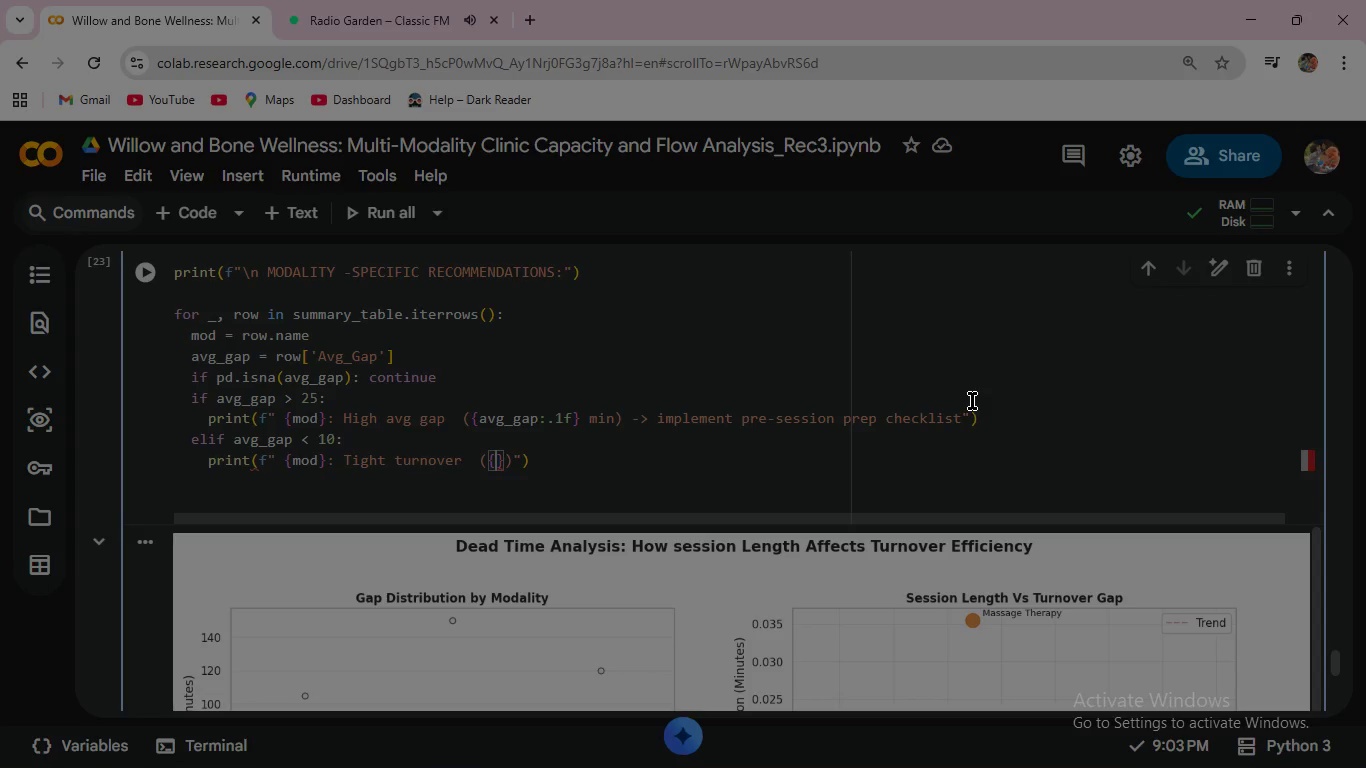 
wait(7.22)
 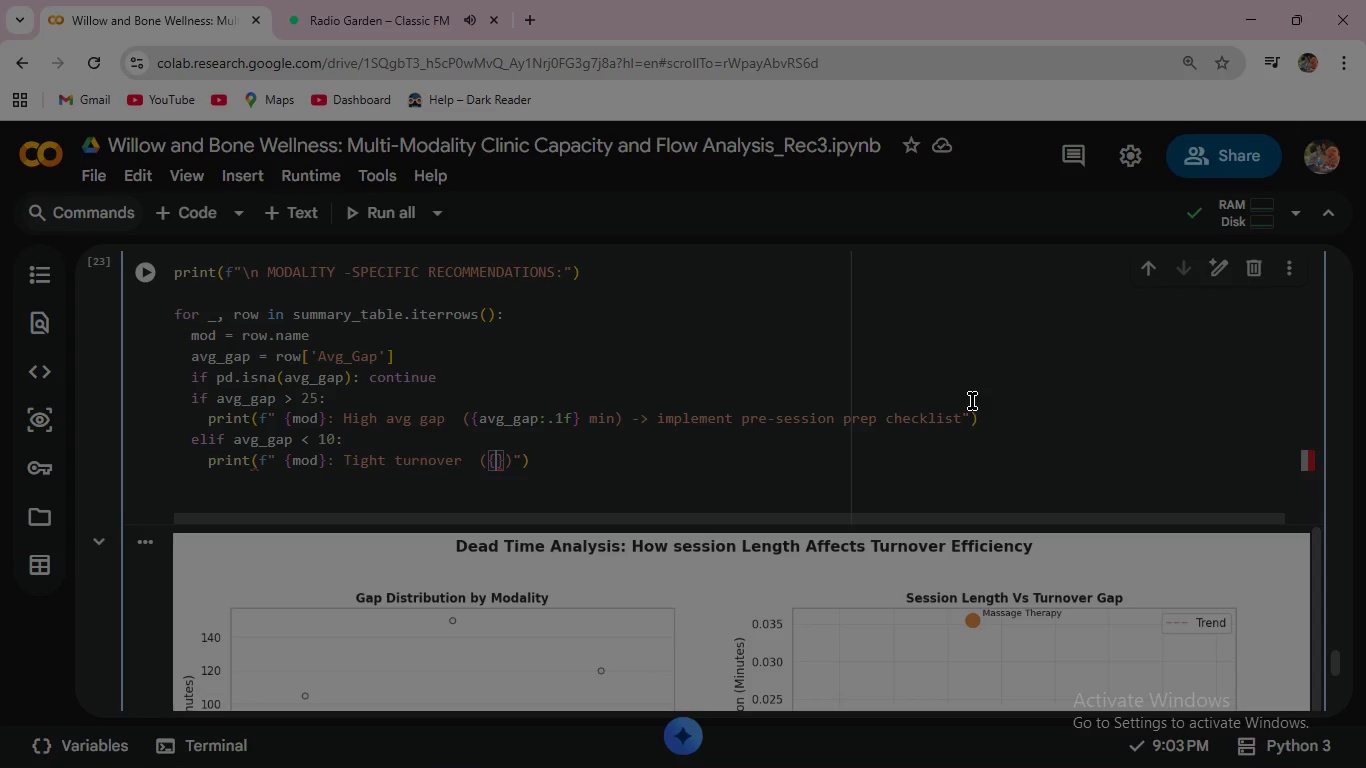 
type(avg_gap:.1f)
 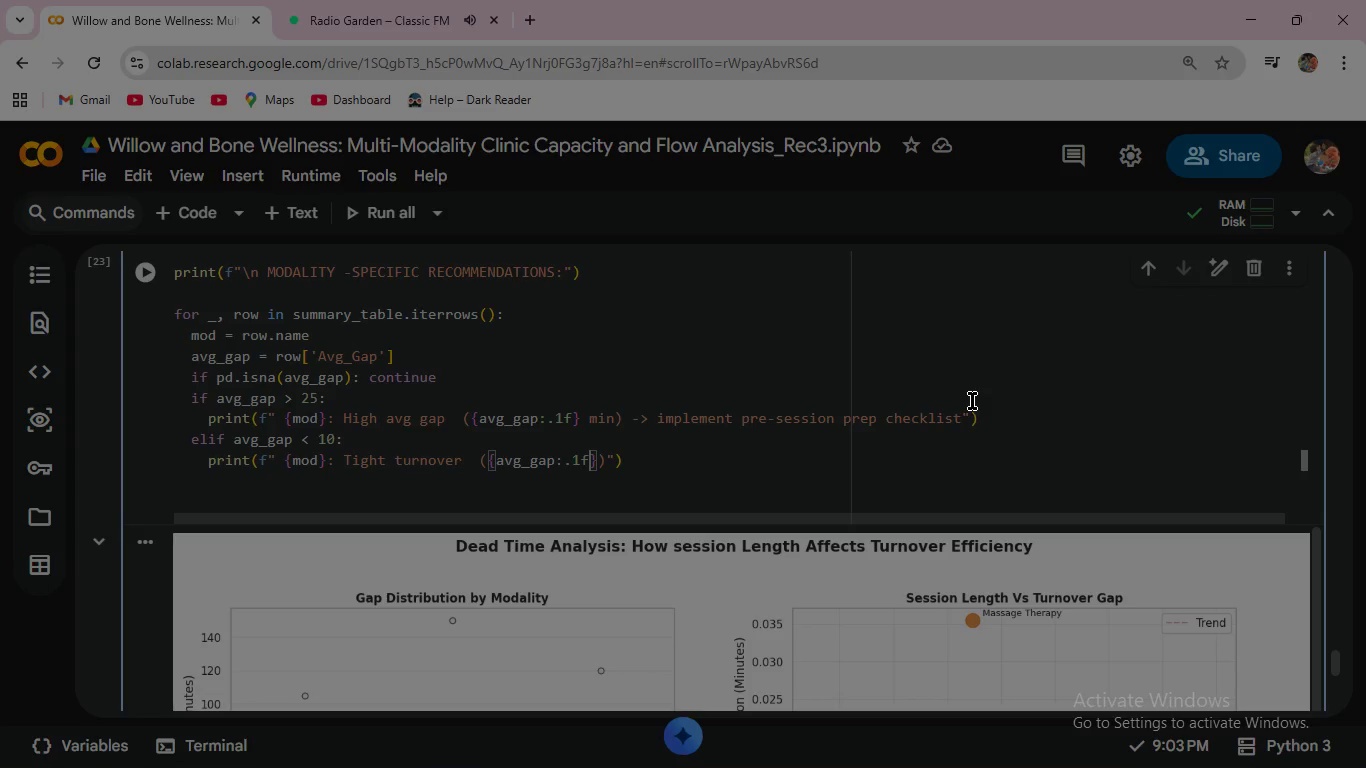 
key(ArrowRight)
 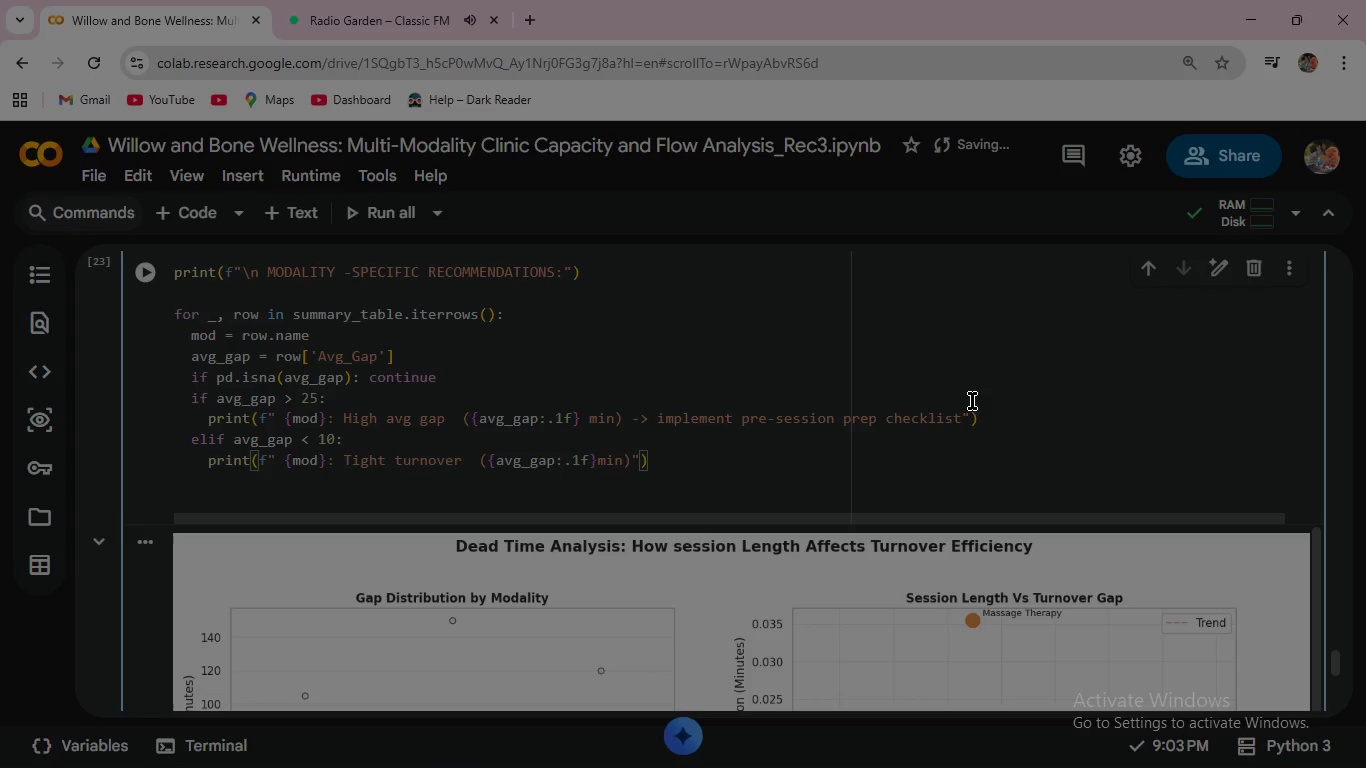 
type(min)
 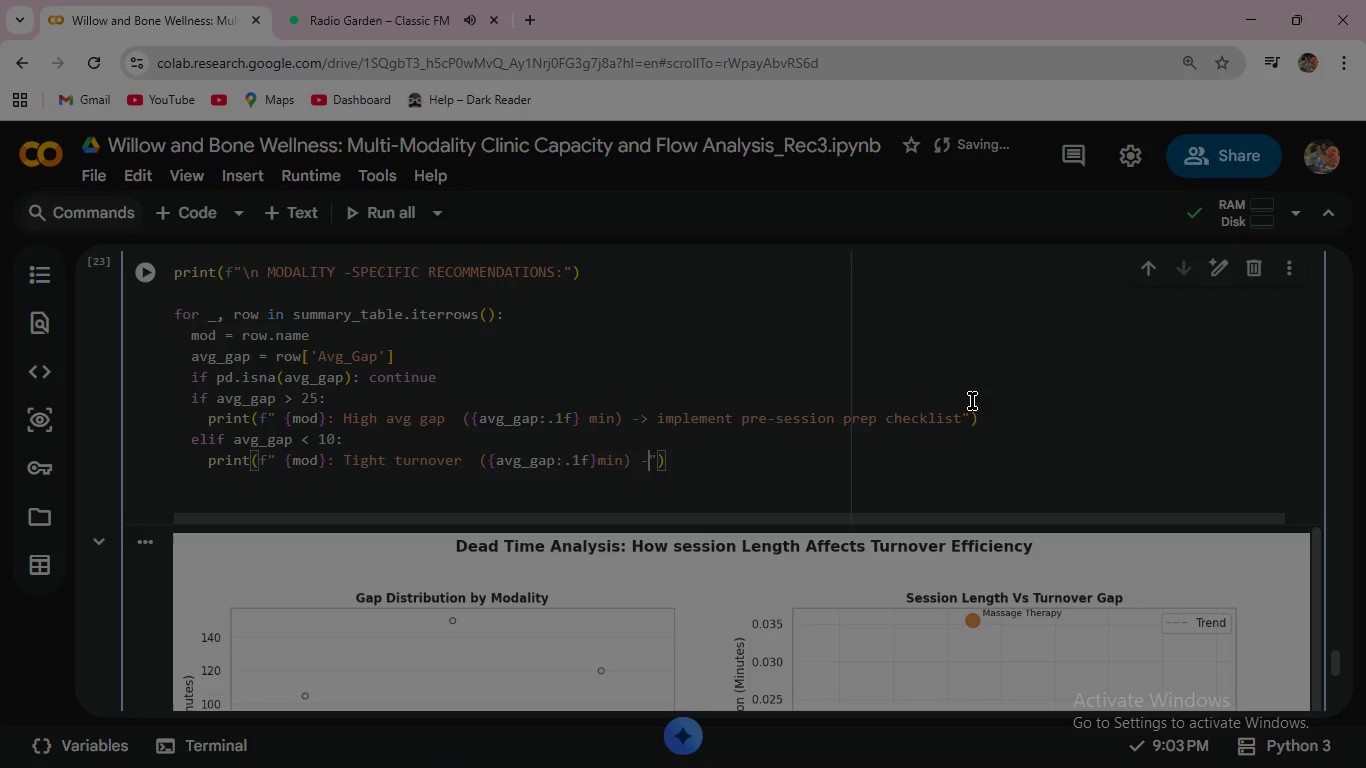 
key(ArrowRight)
 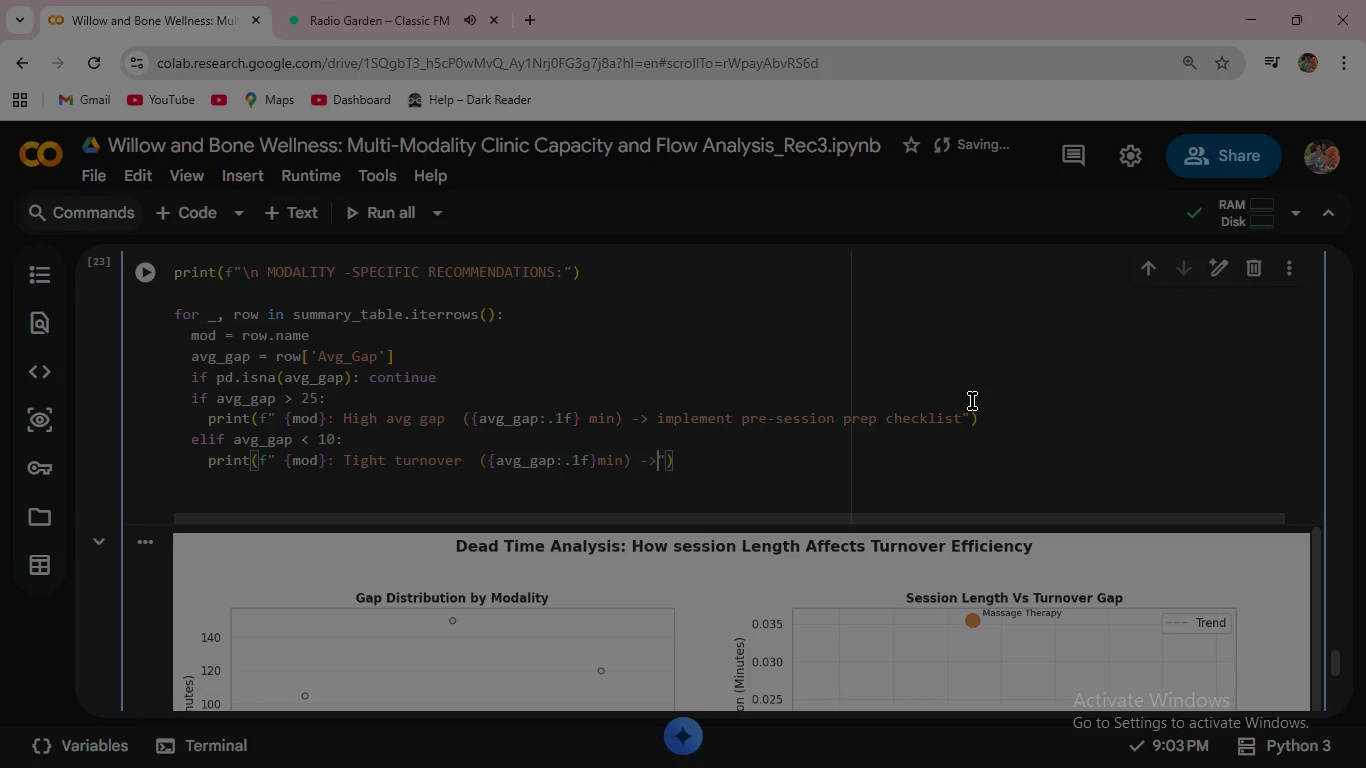 
type( -> monitor for practi)
 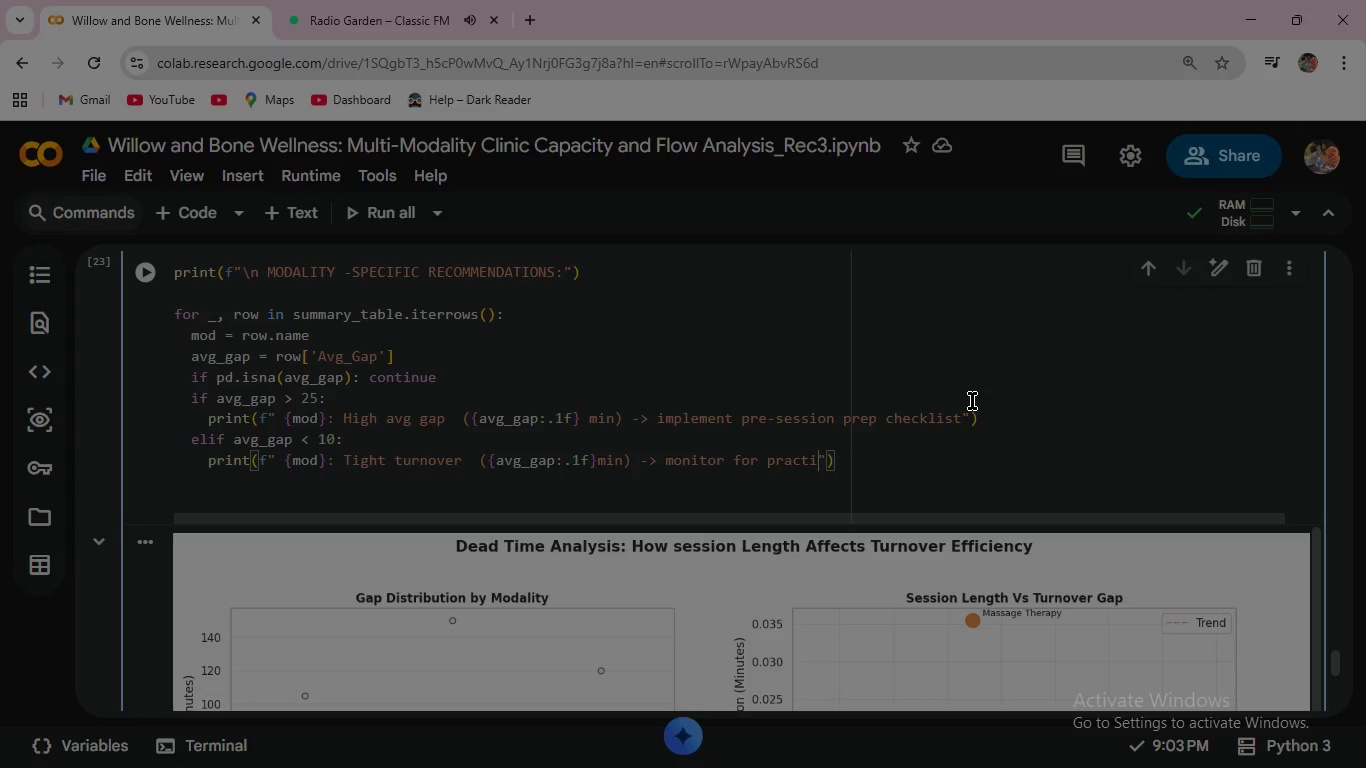 
type(tioner burnout)
 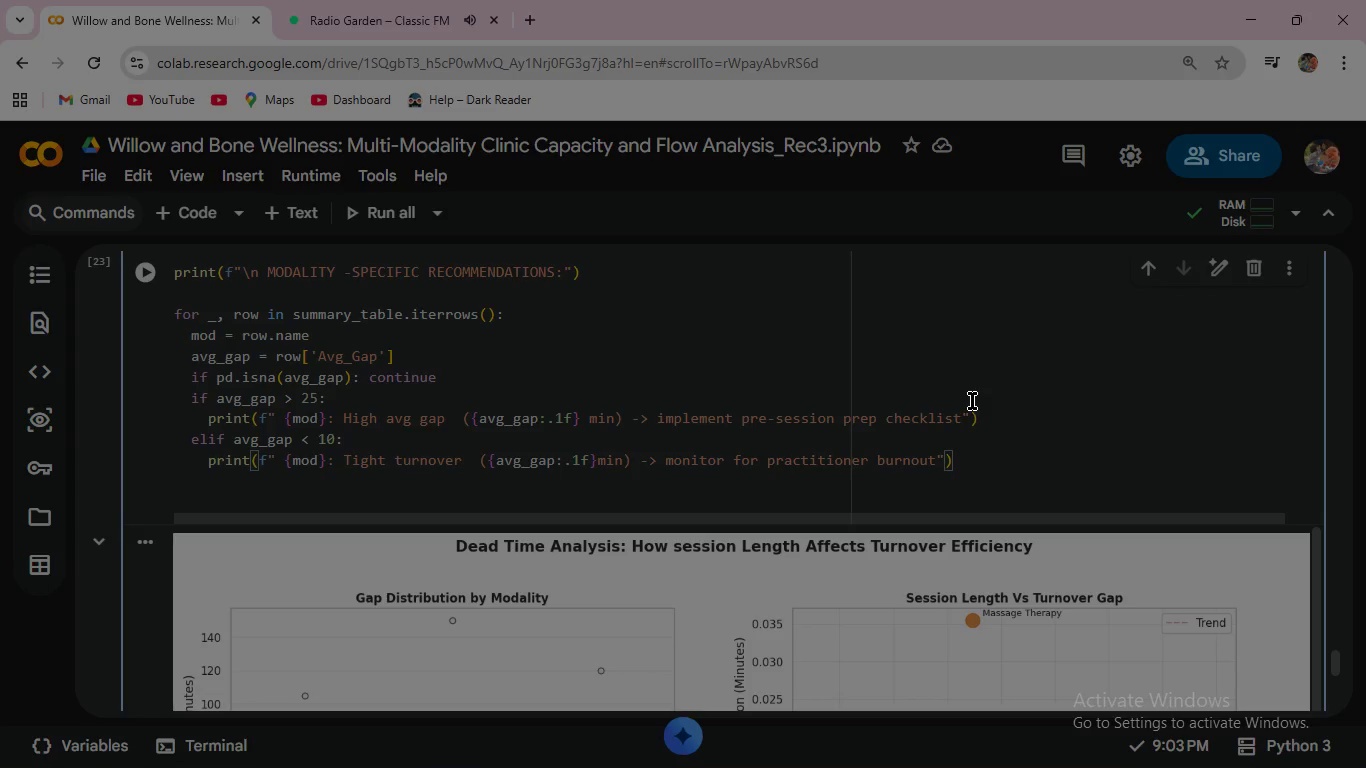 
wait(15.97)
 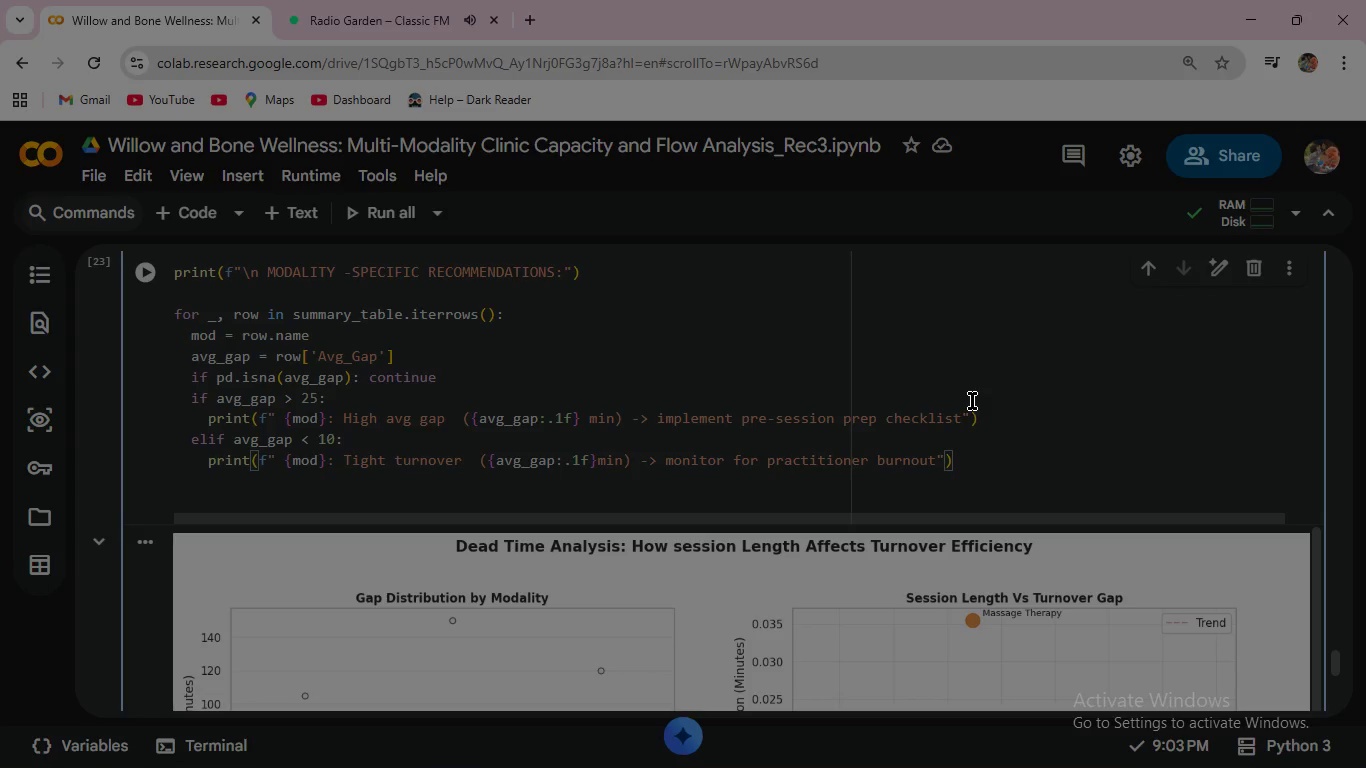 
key(ArrowRight)
 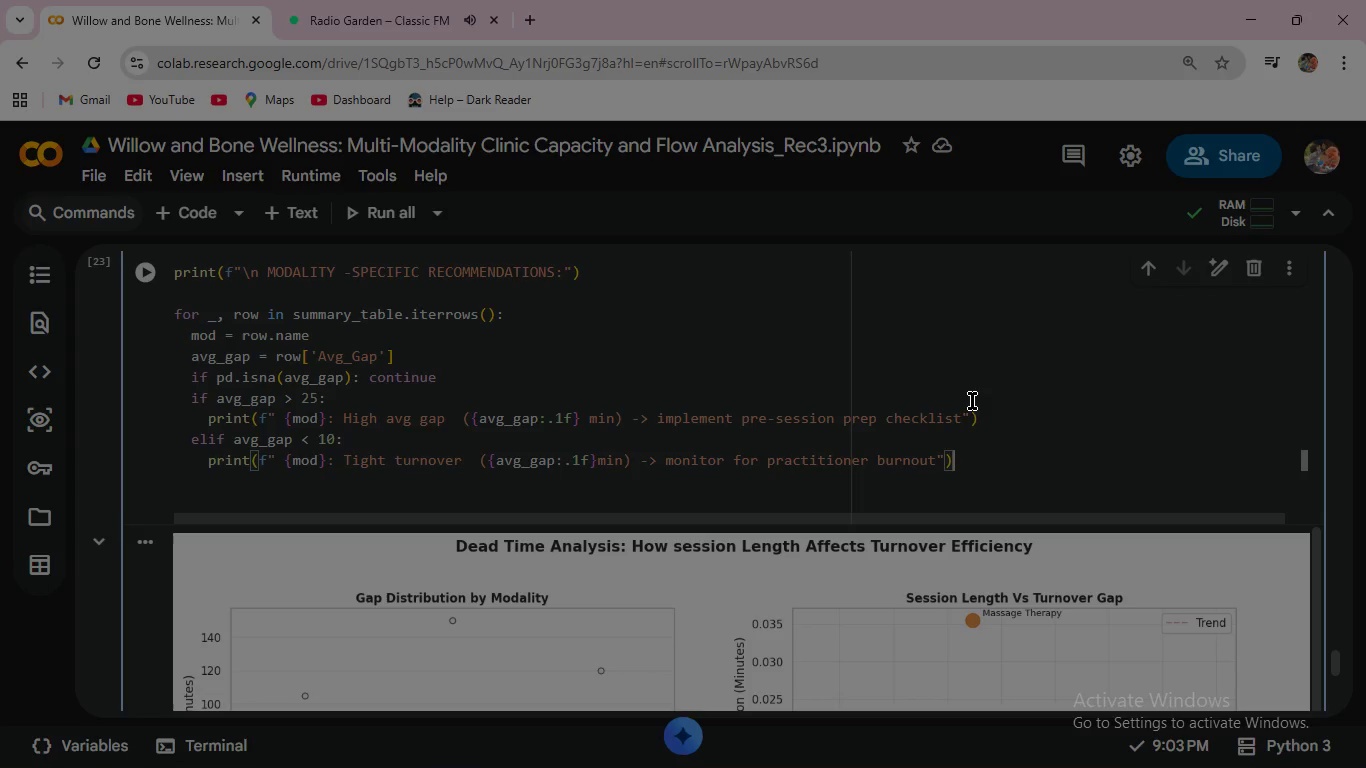 
key(ArrowRight)
 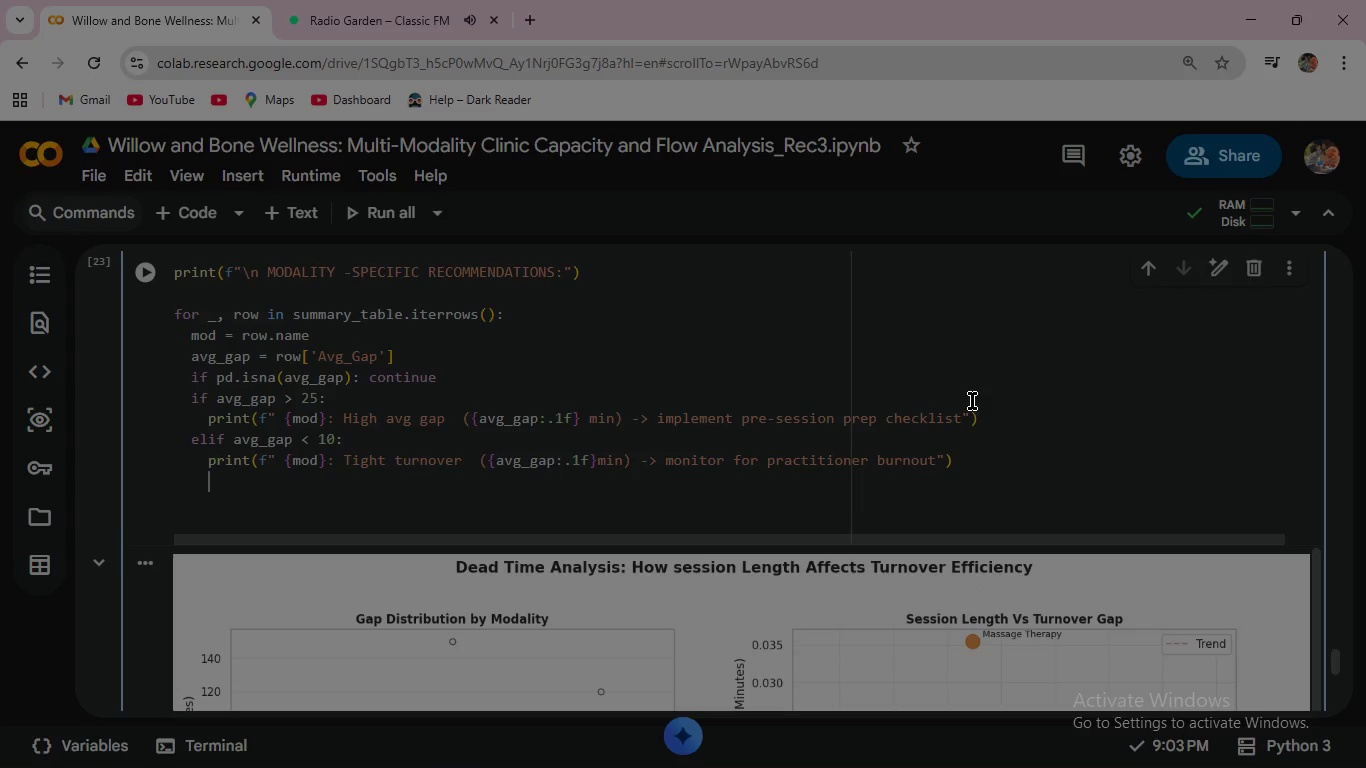 
key(Enter)
 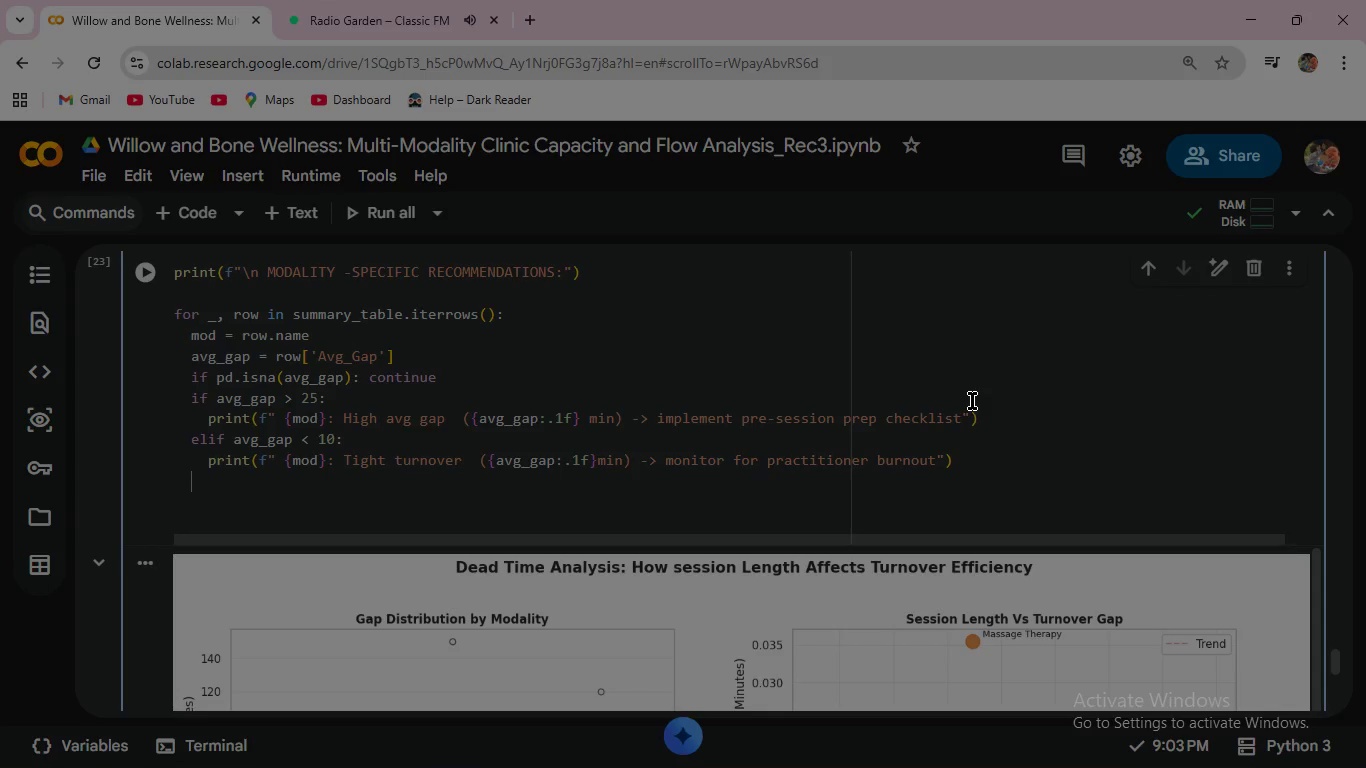 
key(Backspace)
 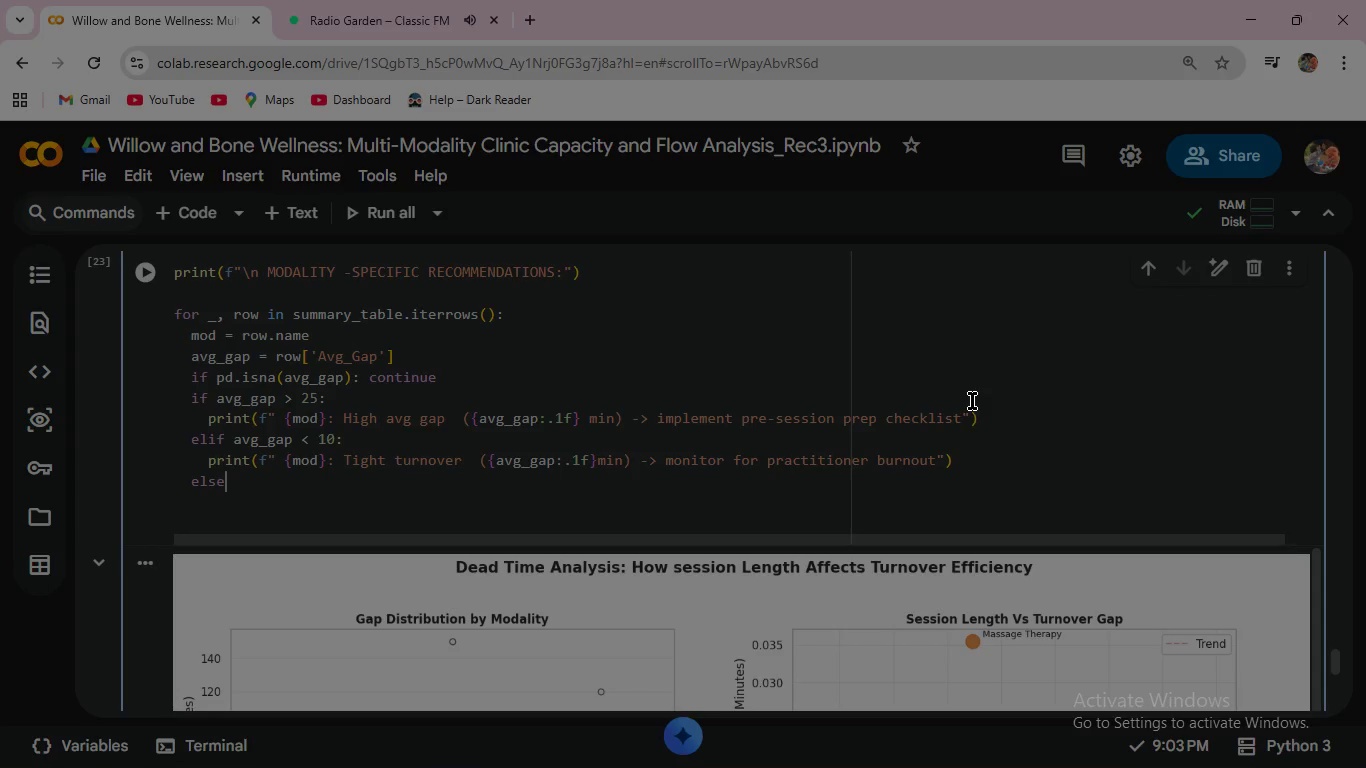 
type(else:)
 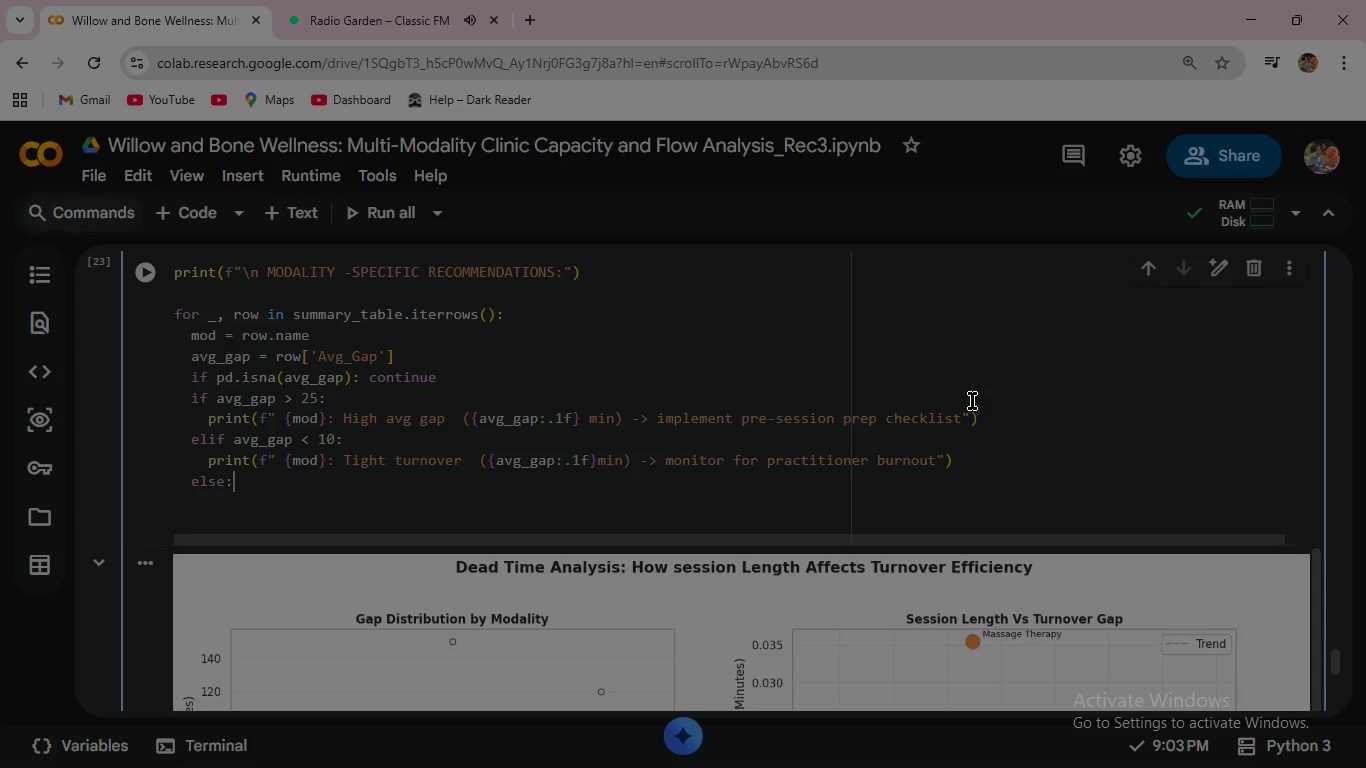 
key(Enter)
 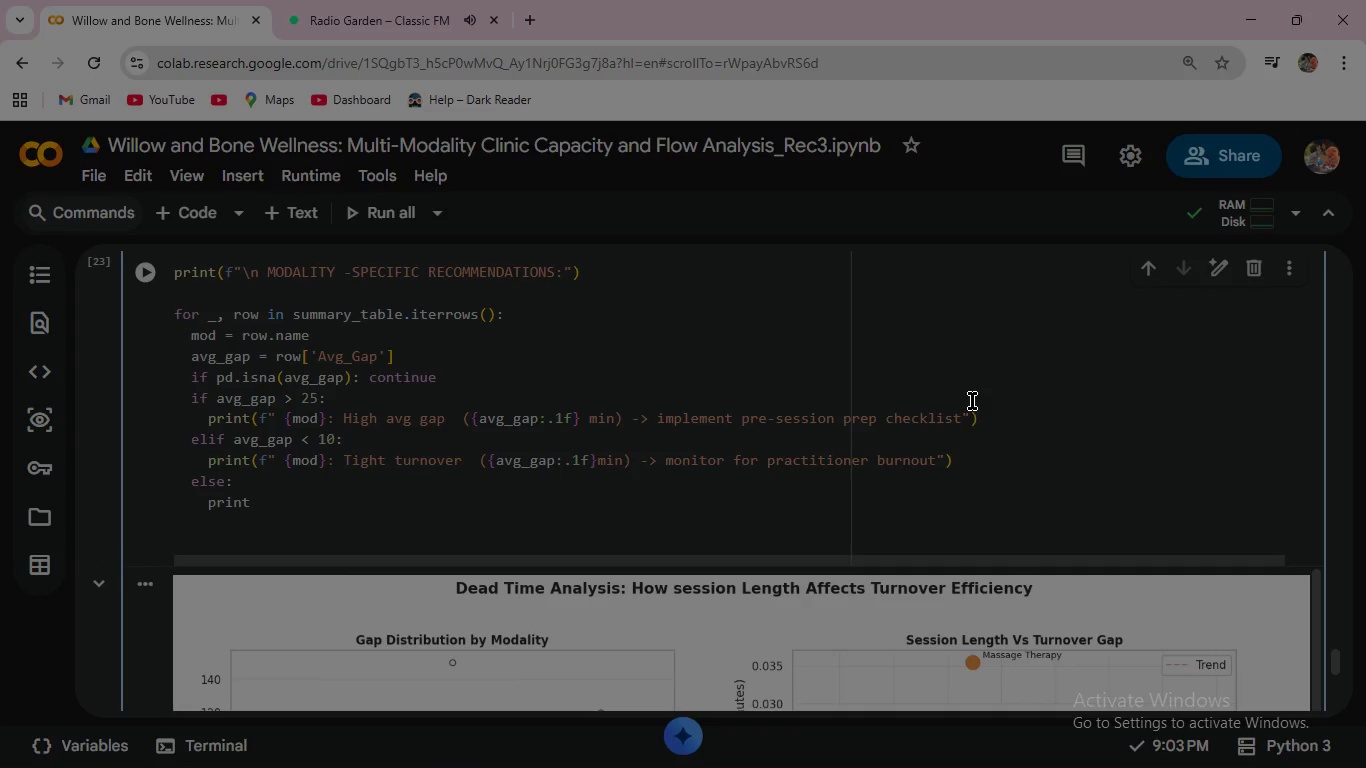 
type(print   )
key(Backspace)
key(Backspace)
key(Backspace)
type((f")
 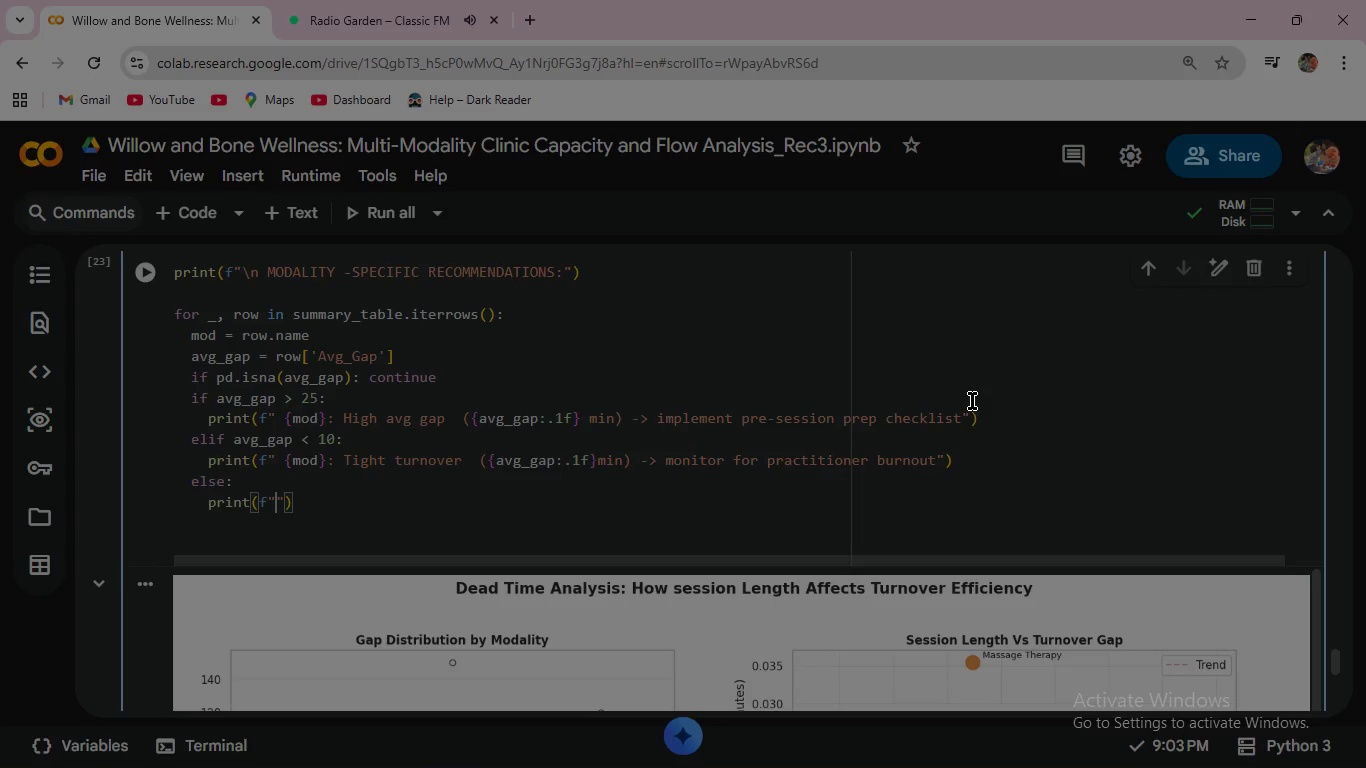 
type( {mod)
 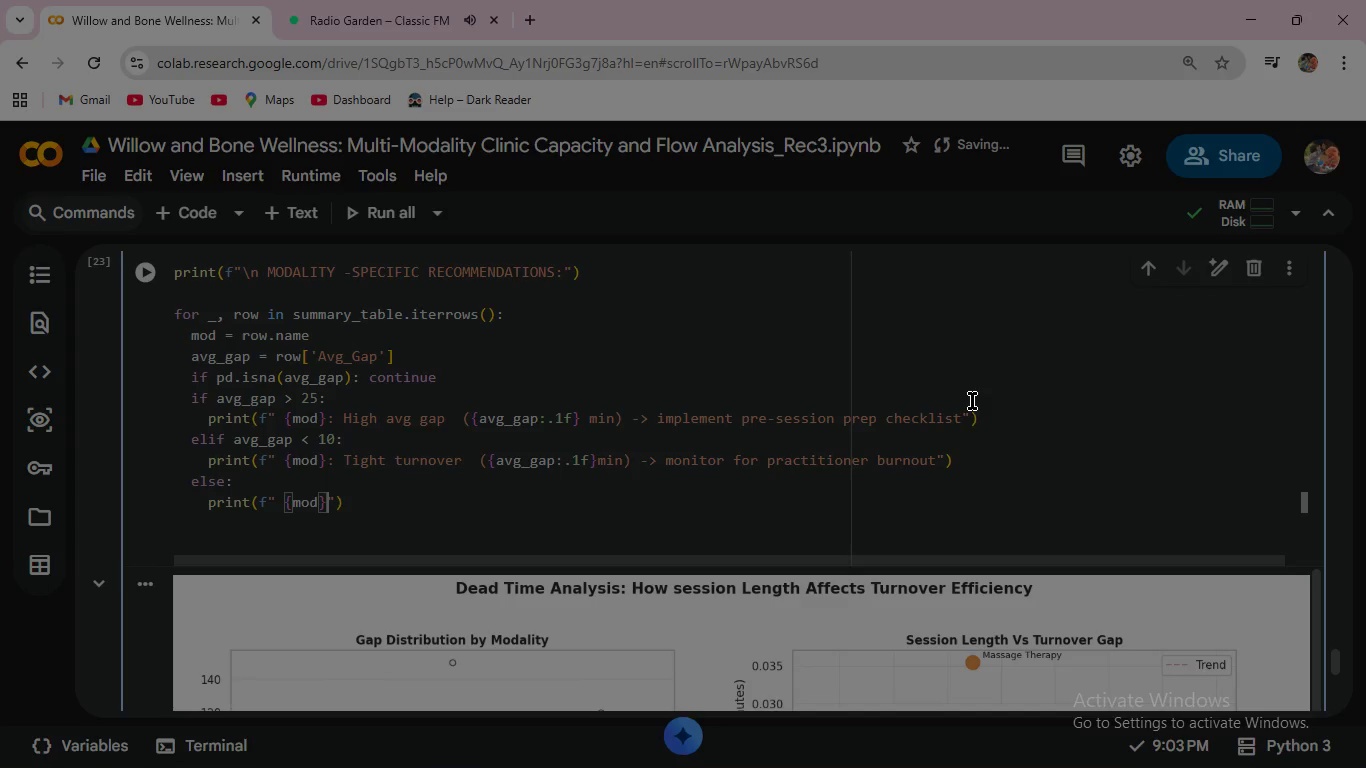 
key(ArrowRight)
 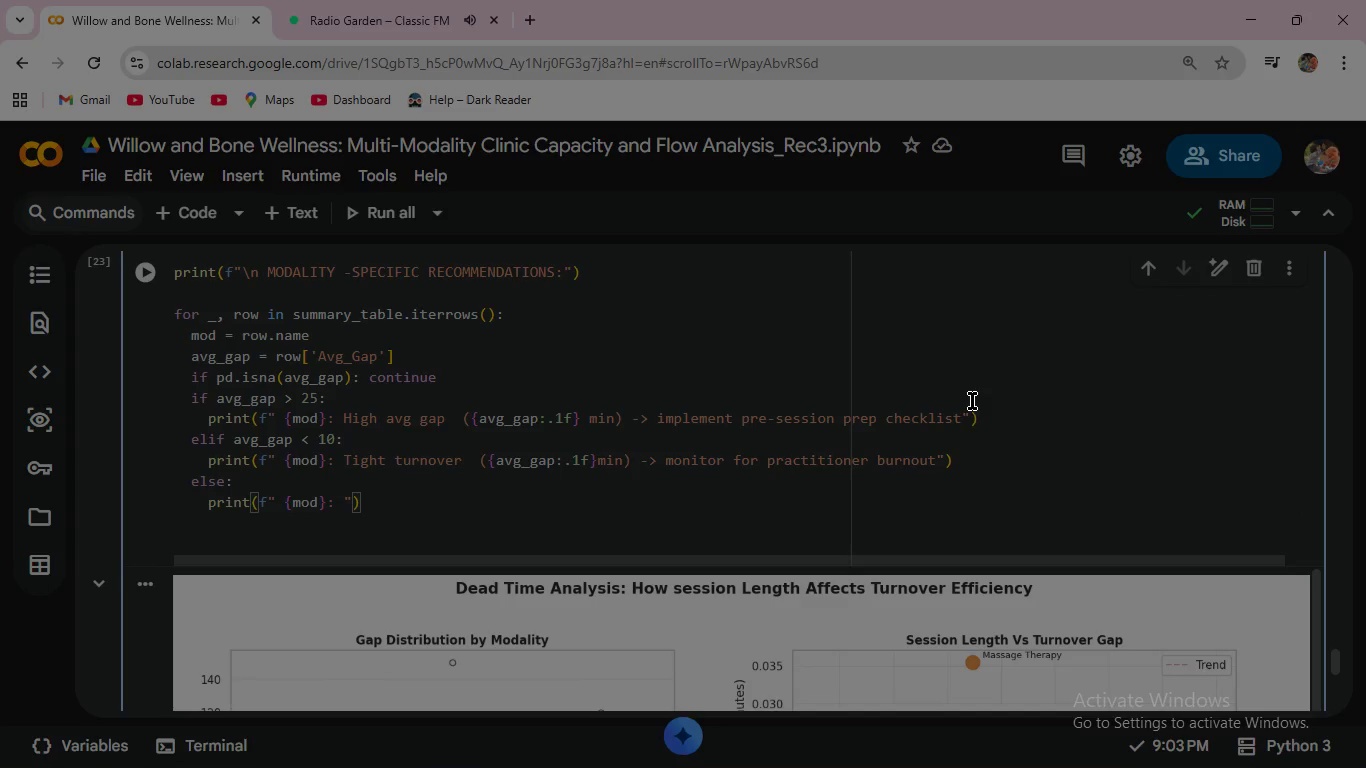 
type(: Balanced turnover ({avg_)
 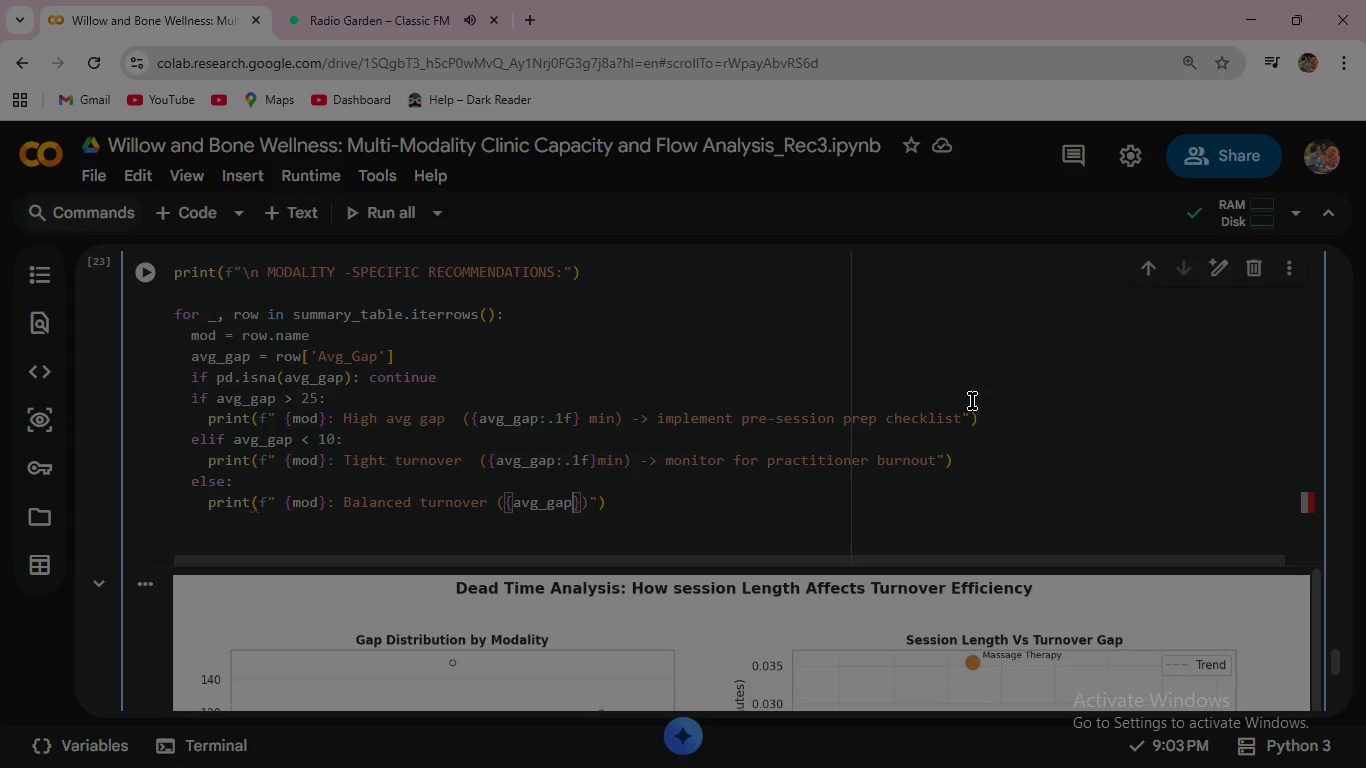 
key(Enter)
 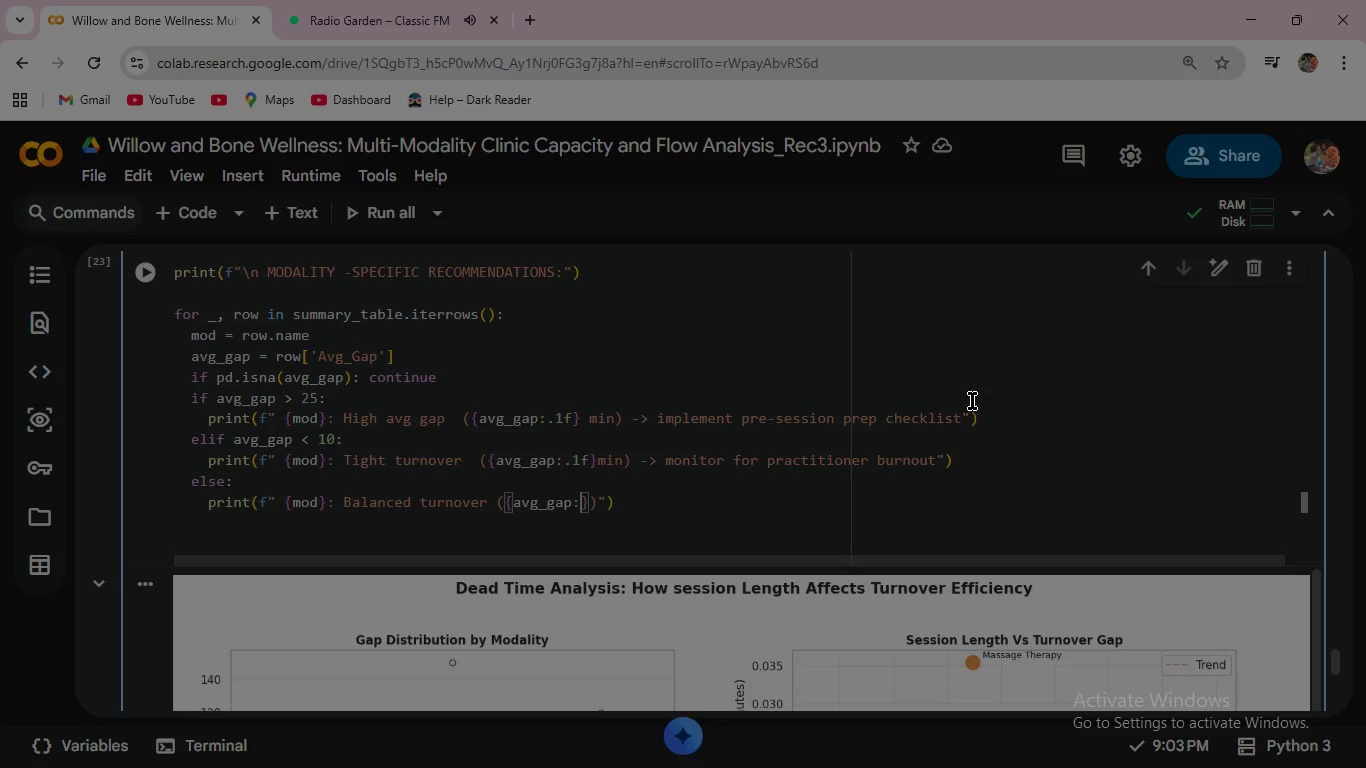 
type(:.1f)
 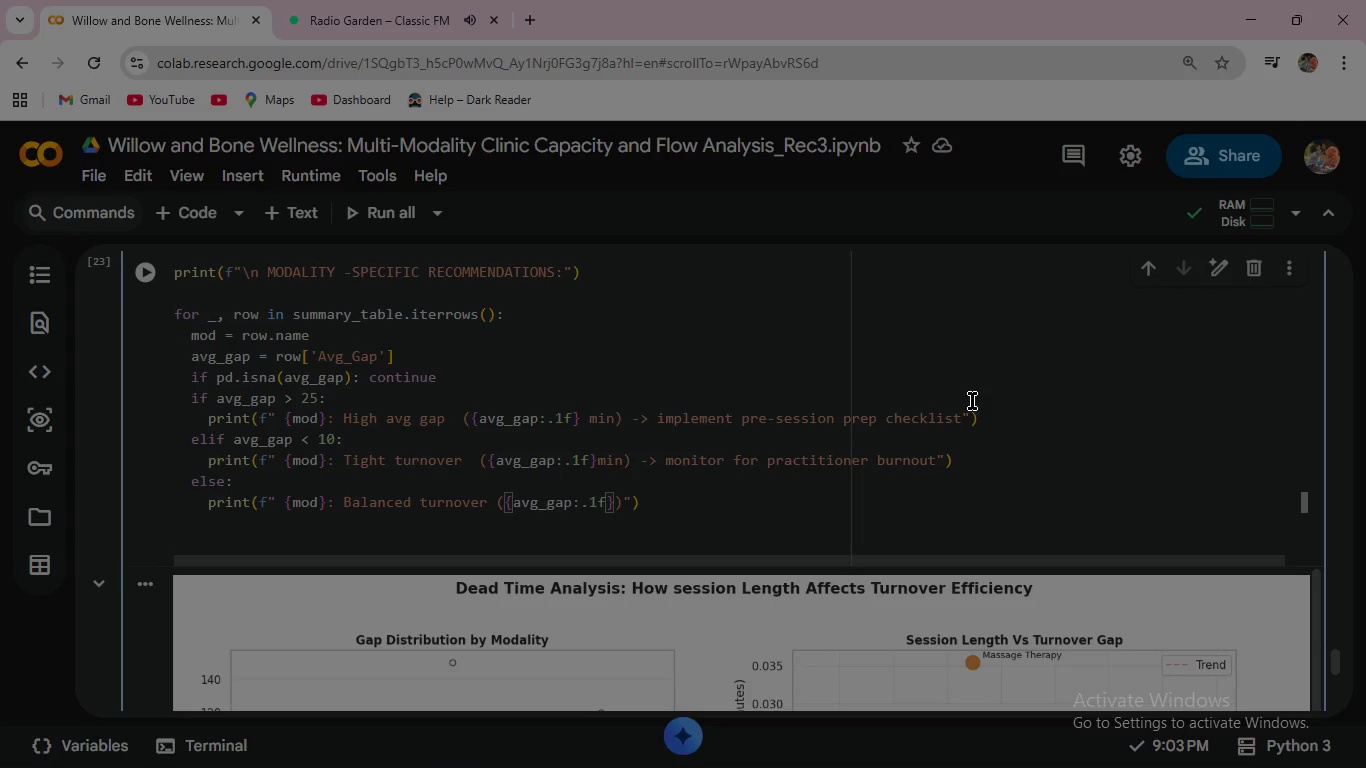 
wait(8.12)
 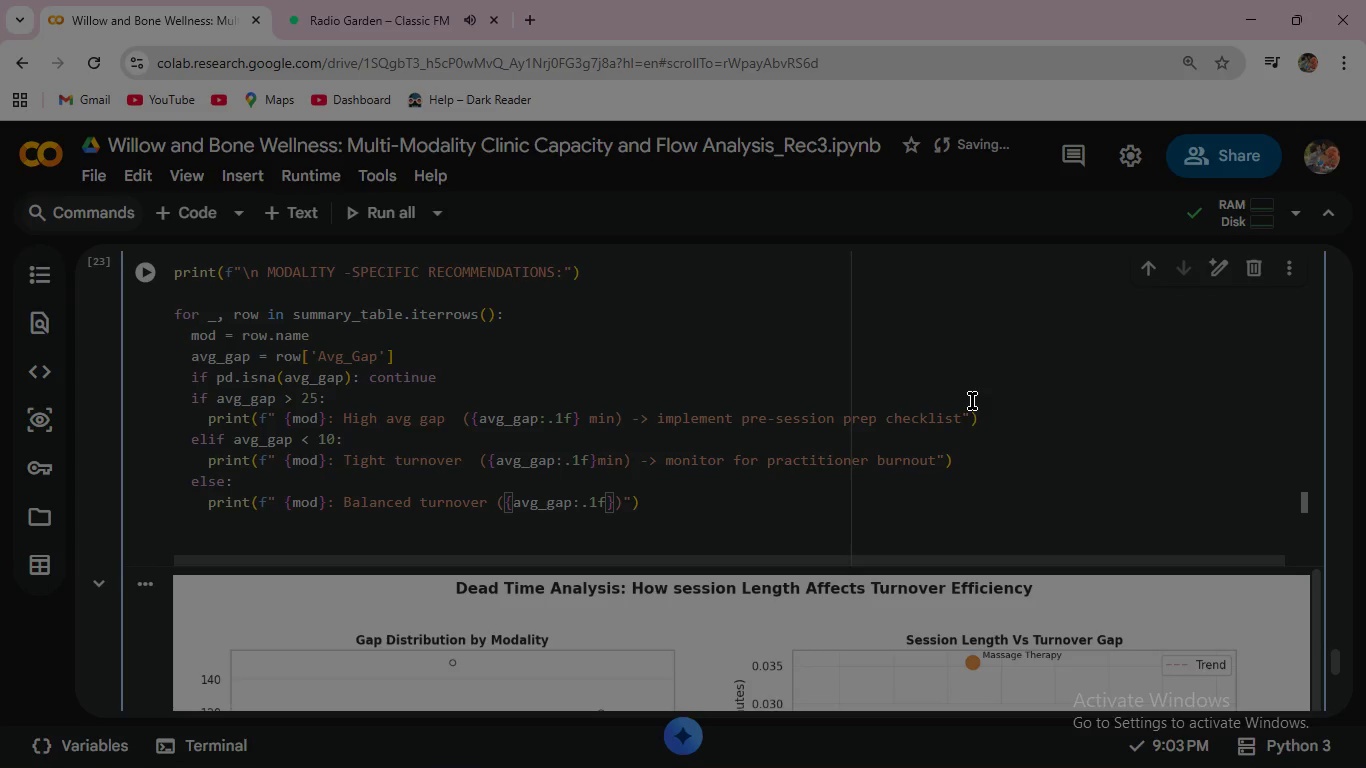 
key(ArrowRight)
 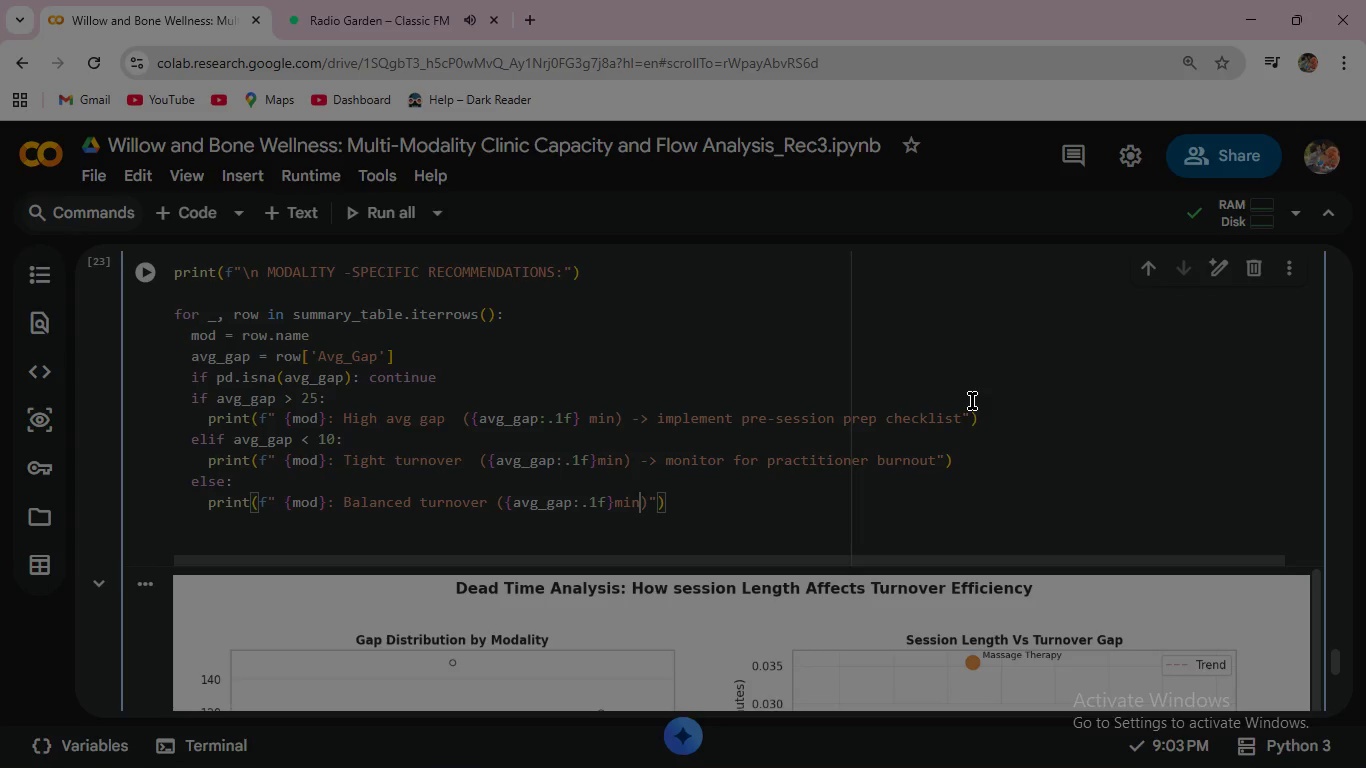 
type(min)
 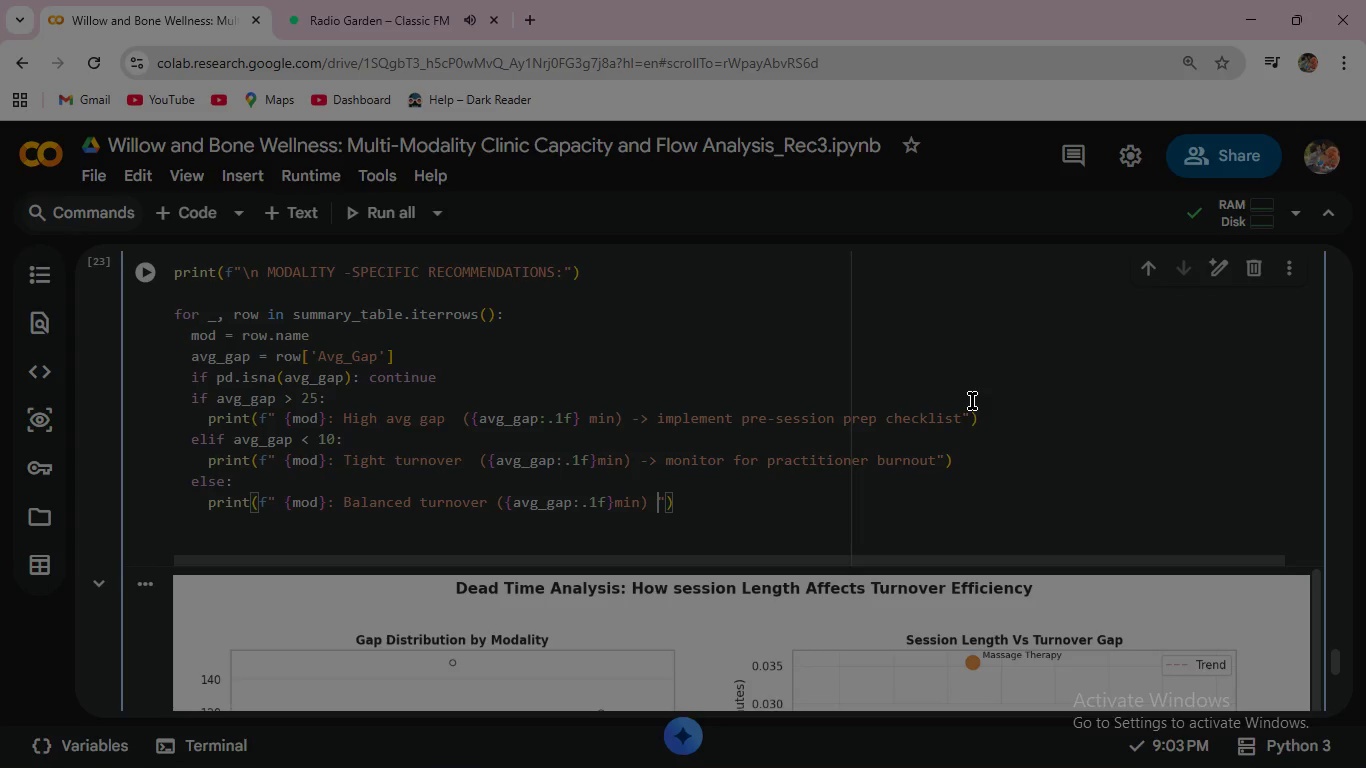 
key(ArrowRight)
 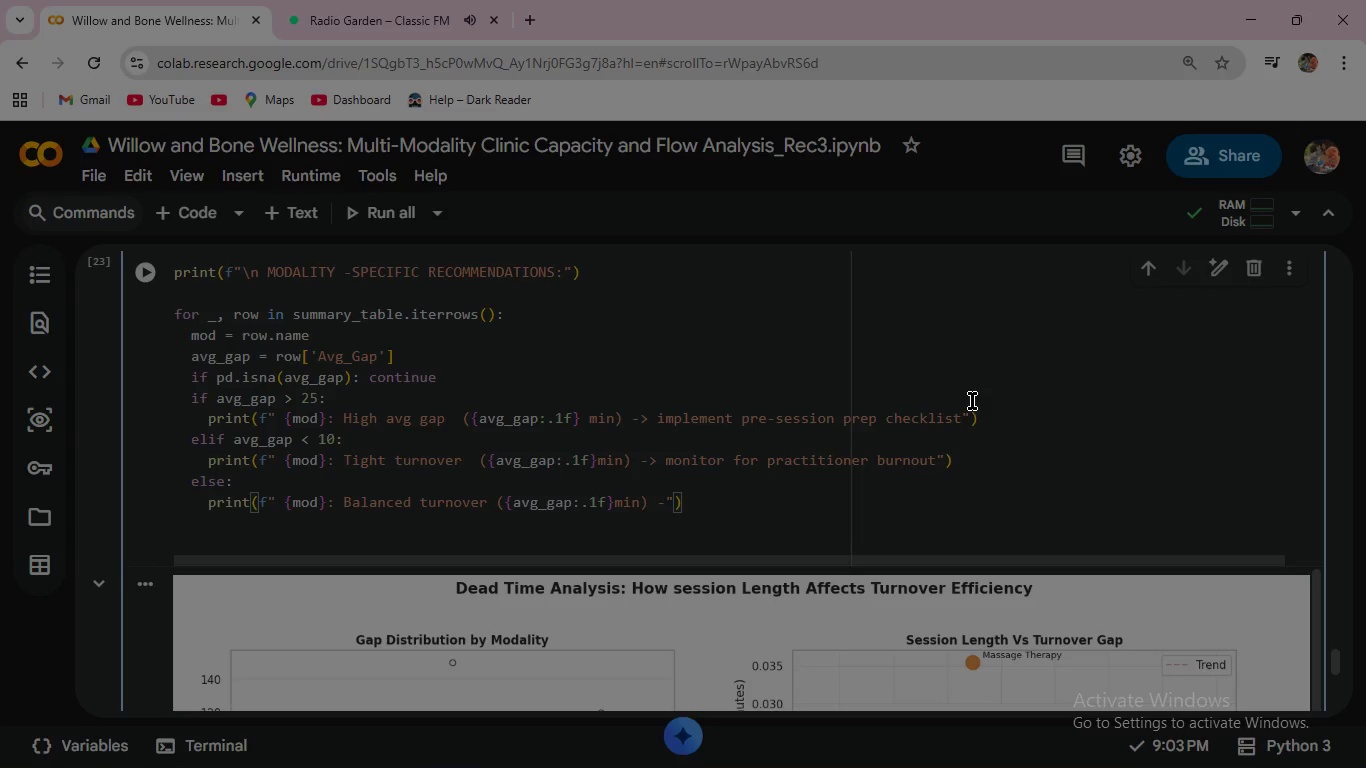 
type( -> maintain current workflow)
 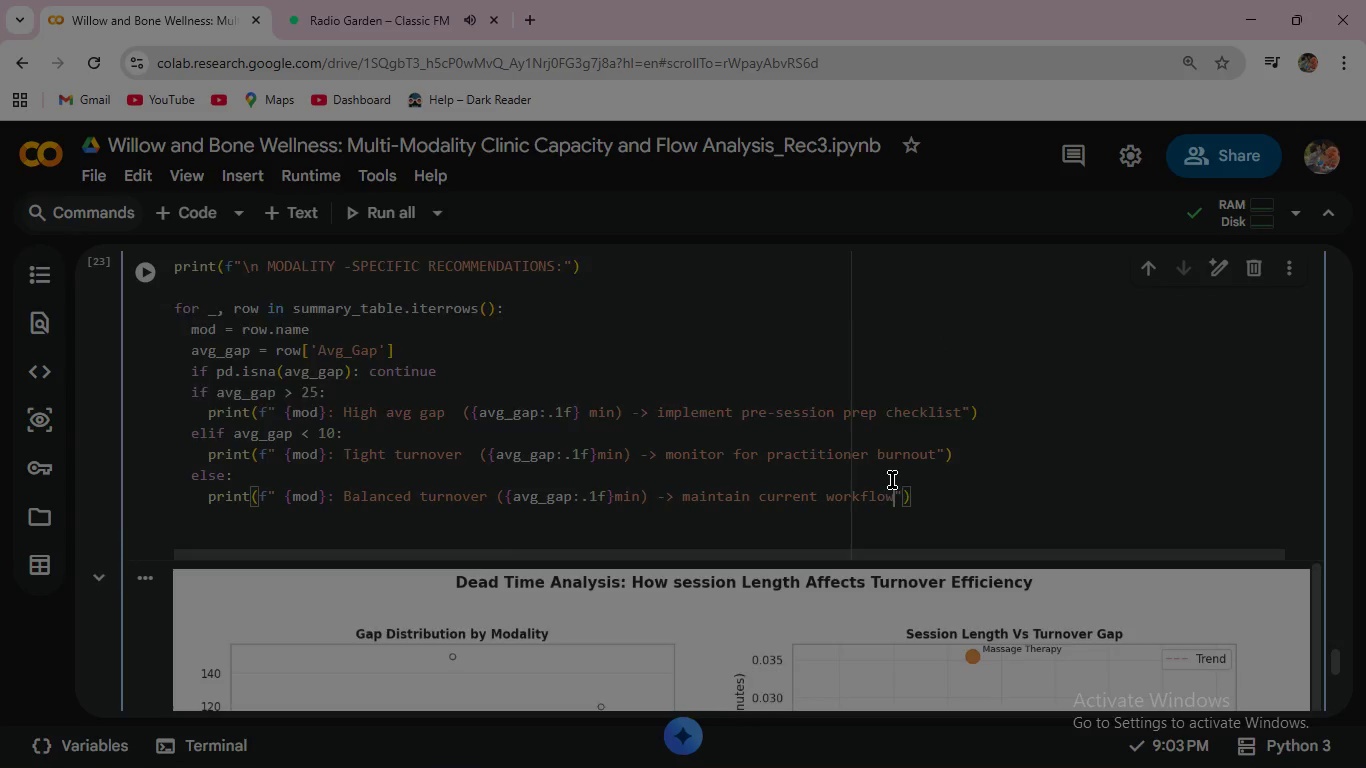 
scroll: coordinate [892, 480], scroll_direction: down, amount: 1.0
 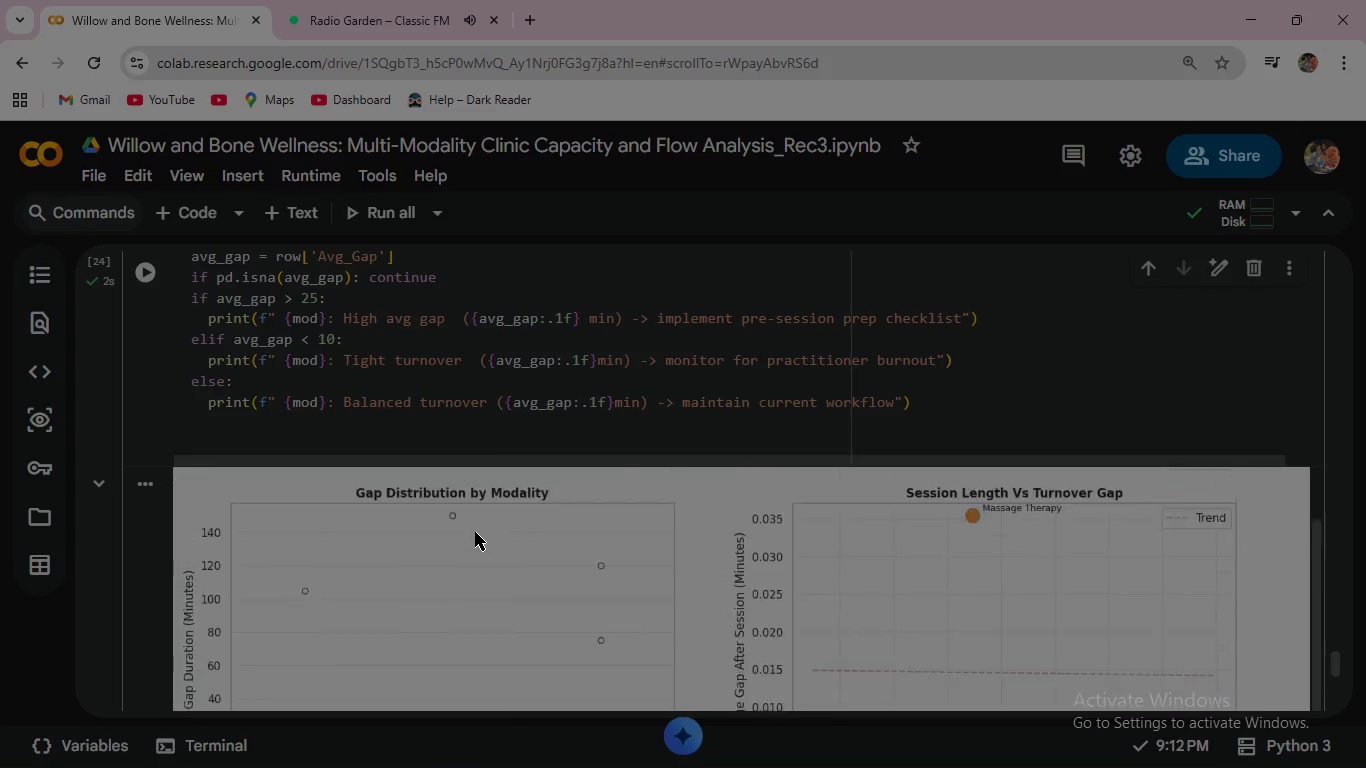 
wait(5.64)
 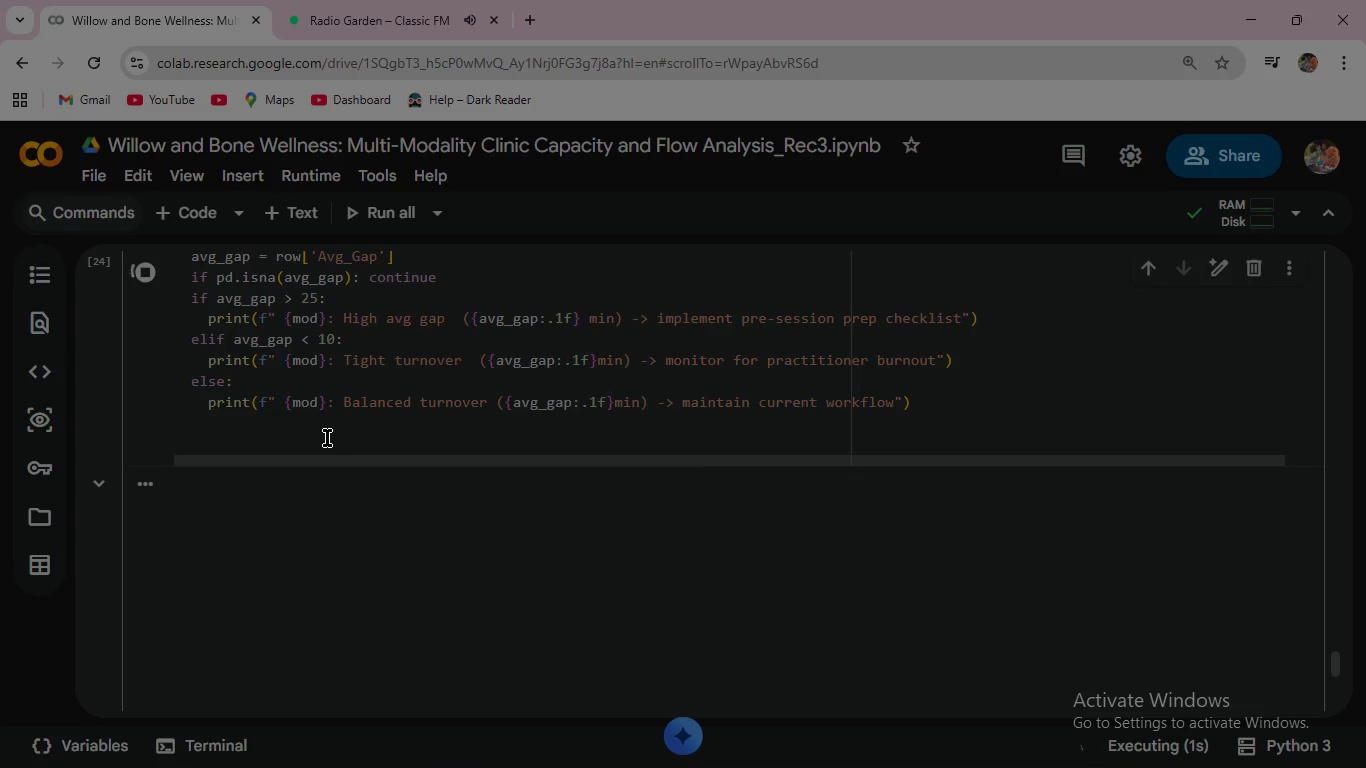 
scroll: coordinate [541, 559], scroll_direction: down, amount: 6.0
 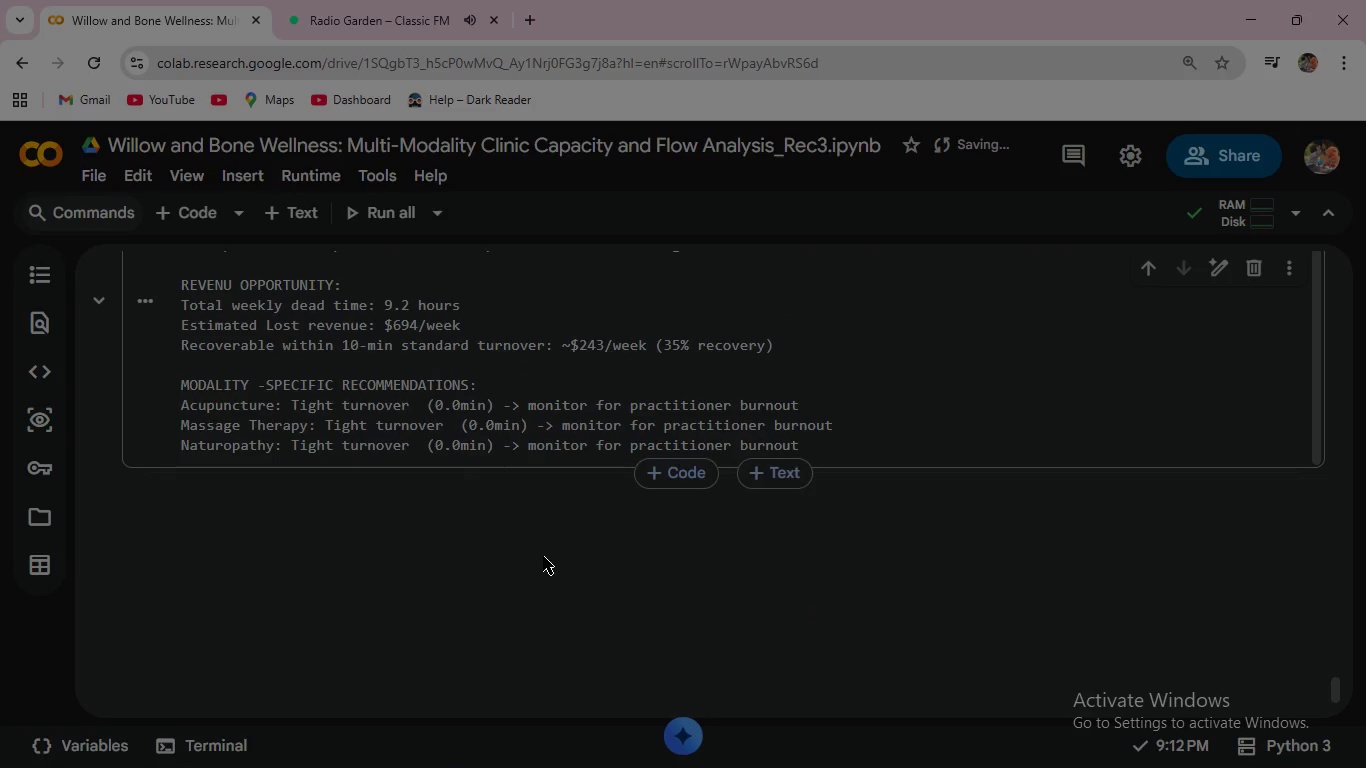 